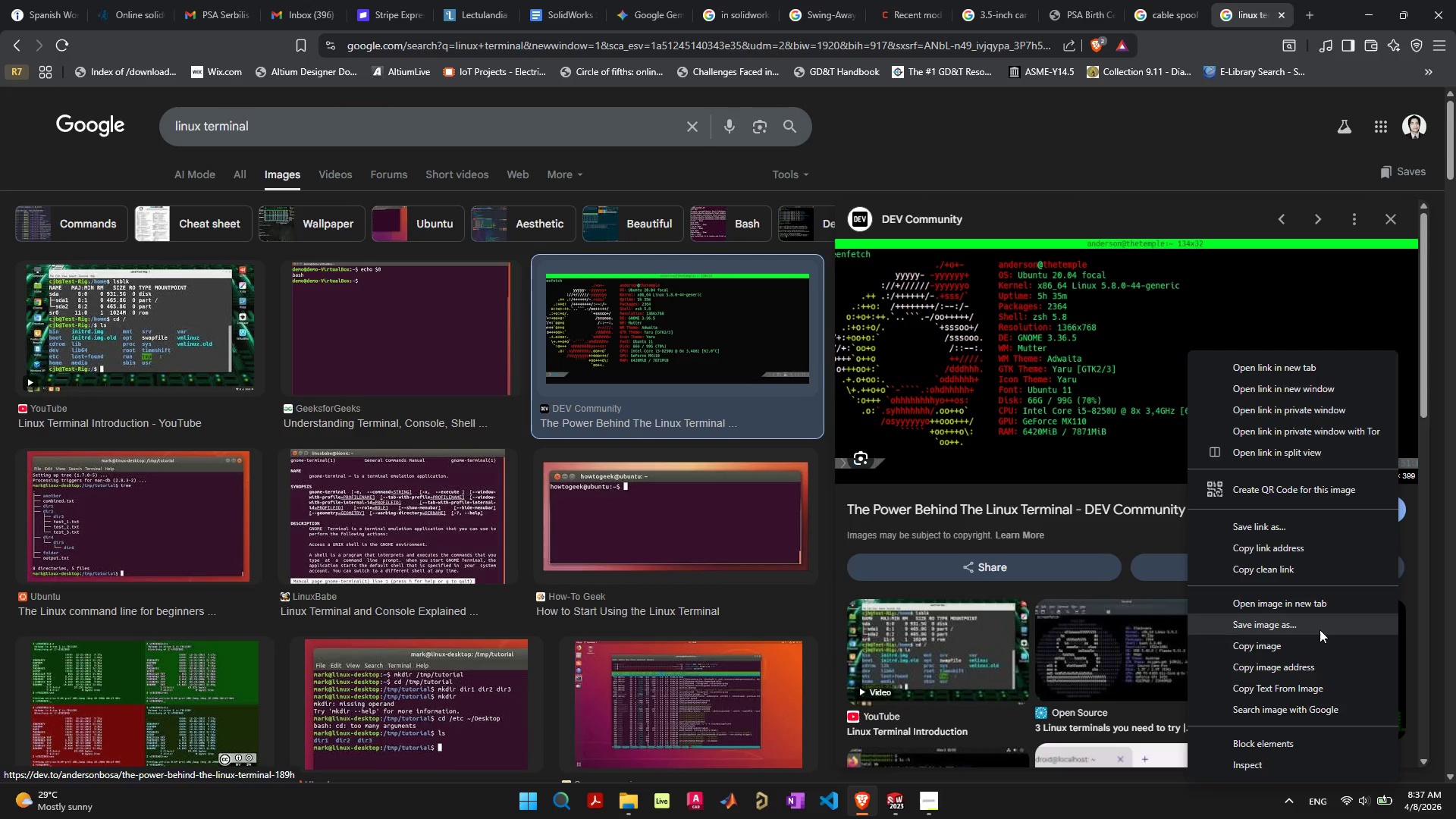 
left_click([1320, 629])
 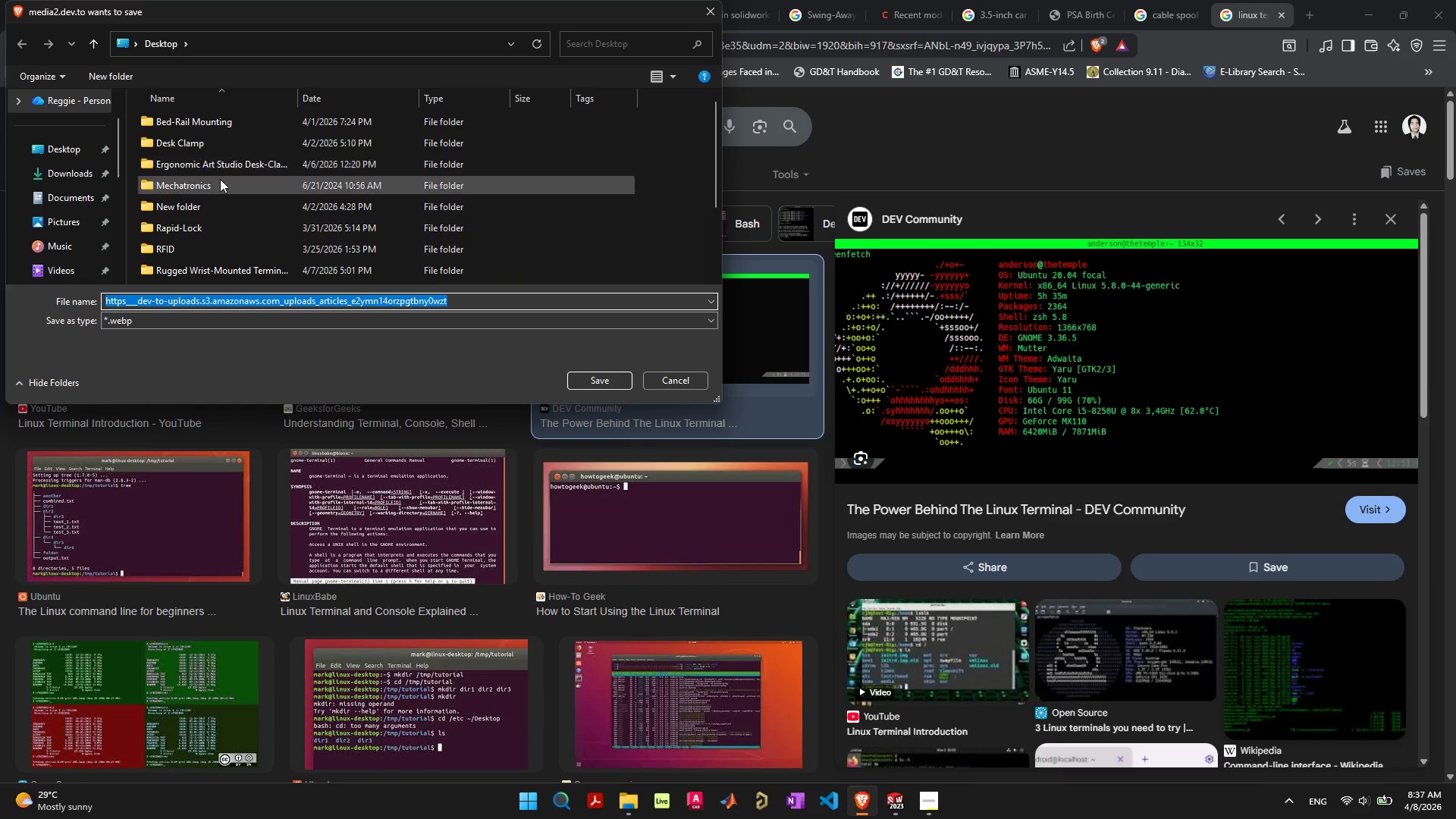 
wait(5.7)
 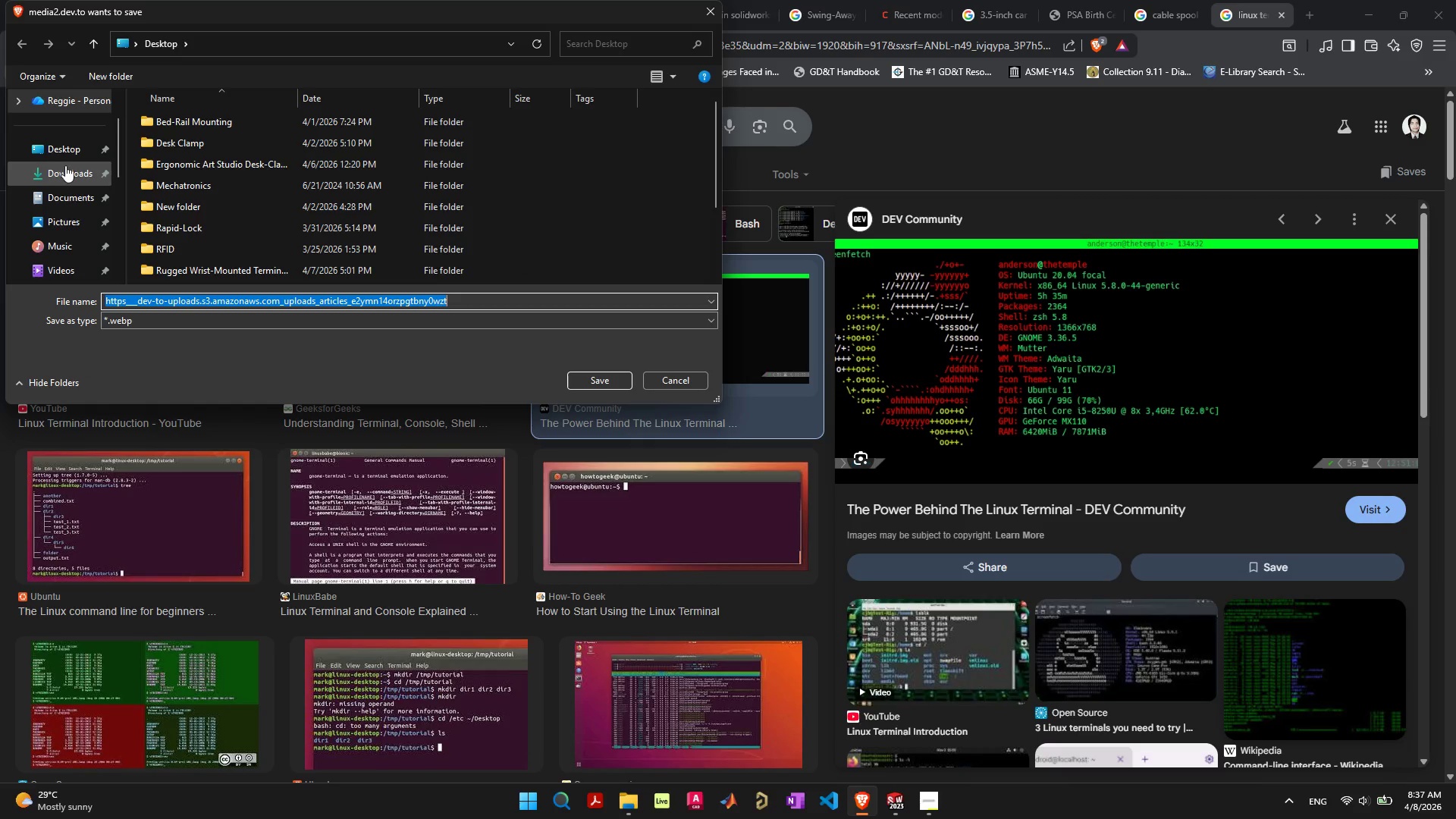 
double_click([248, 275])
 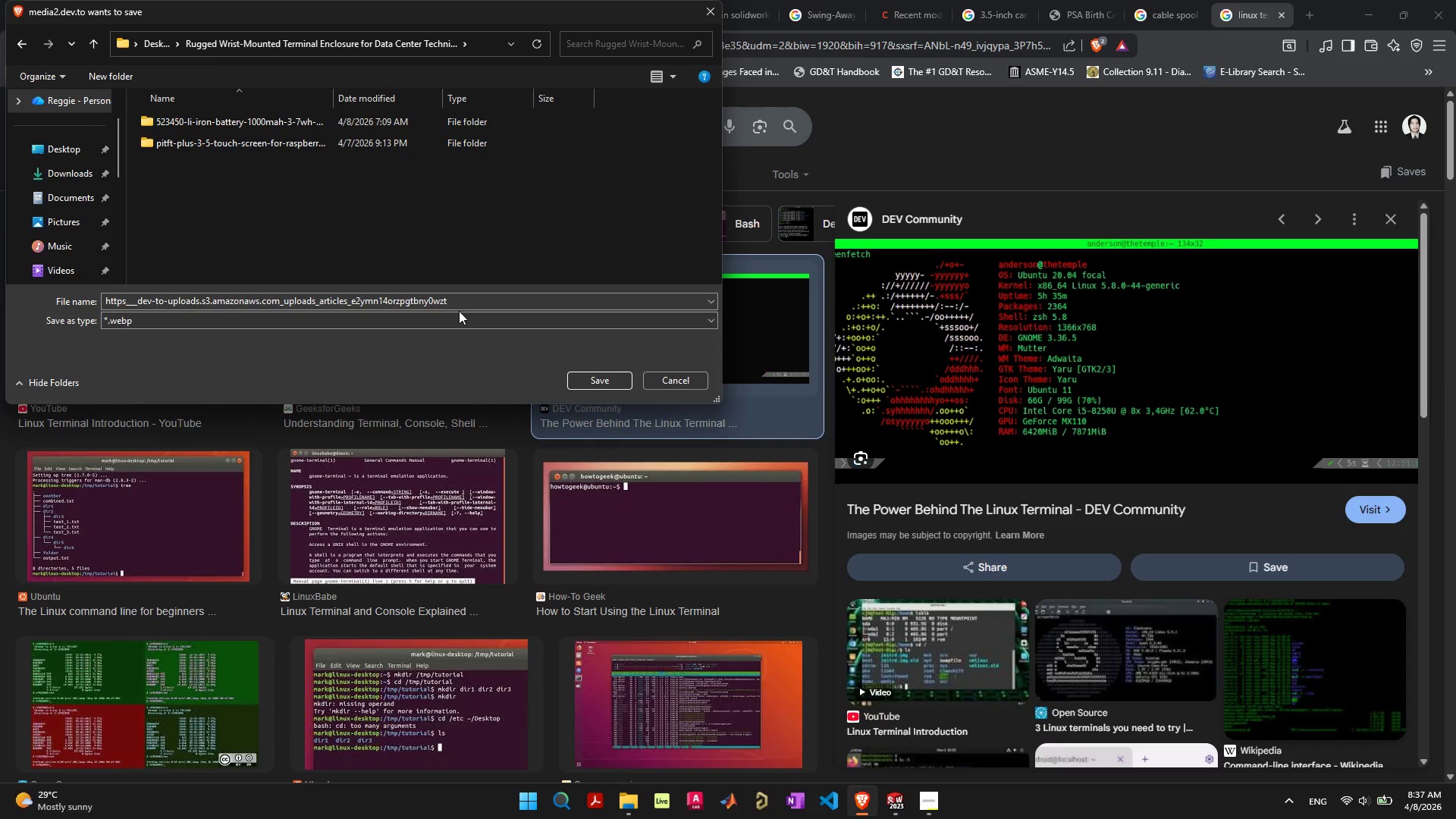 
left_click([459, 305])
 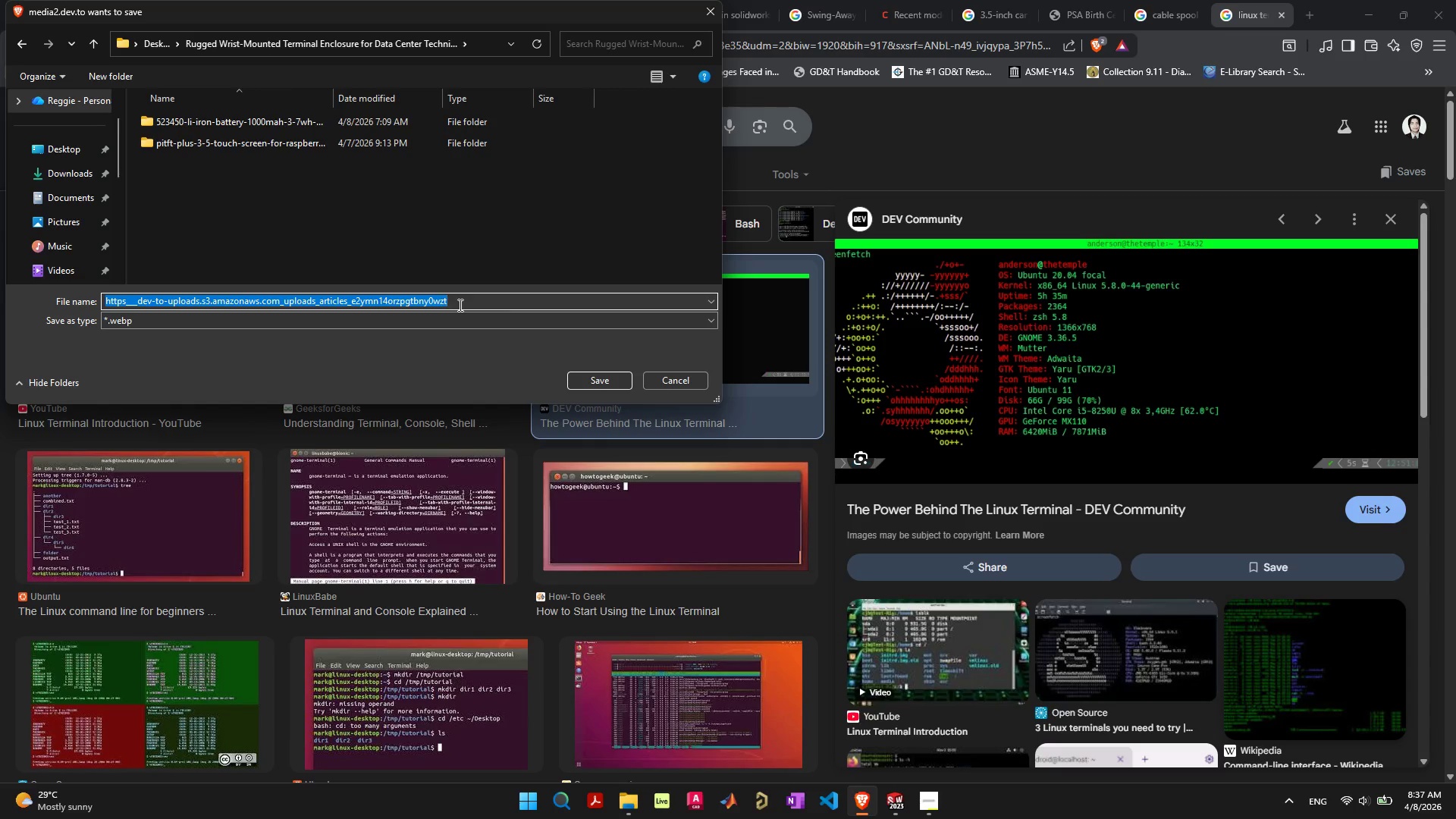 
type(T)
key(Backspace)
key(Backspace)
type(Linux Ter)
key(Escape)
 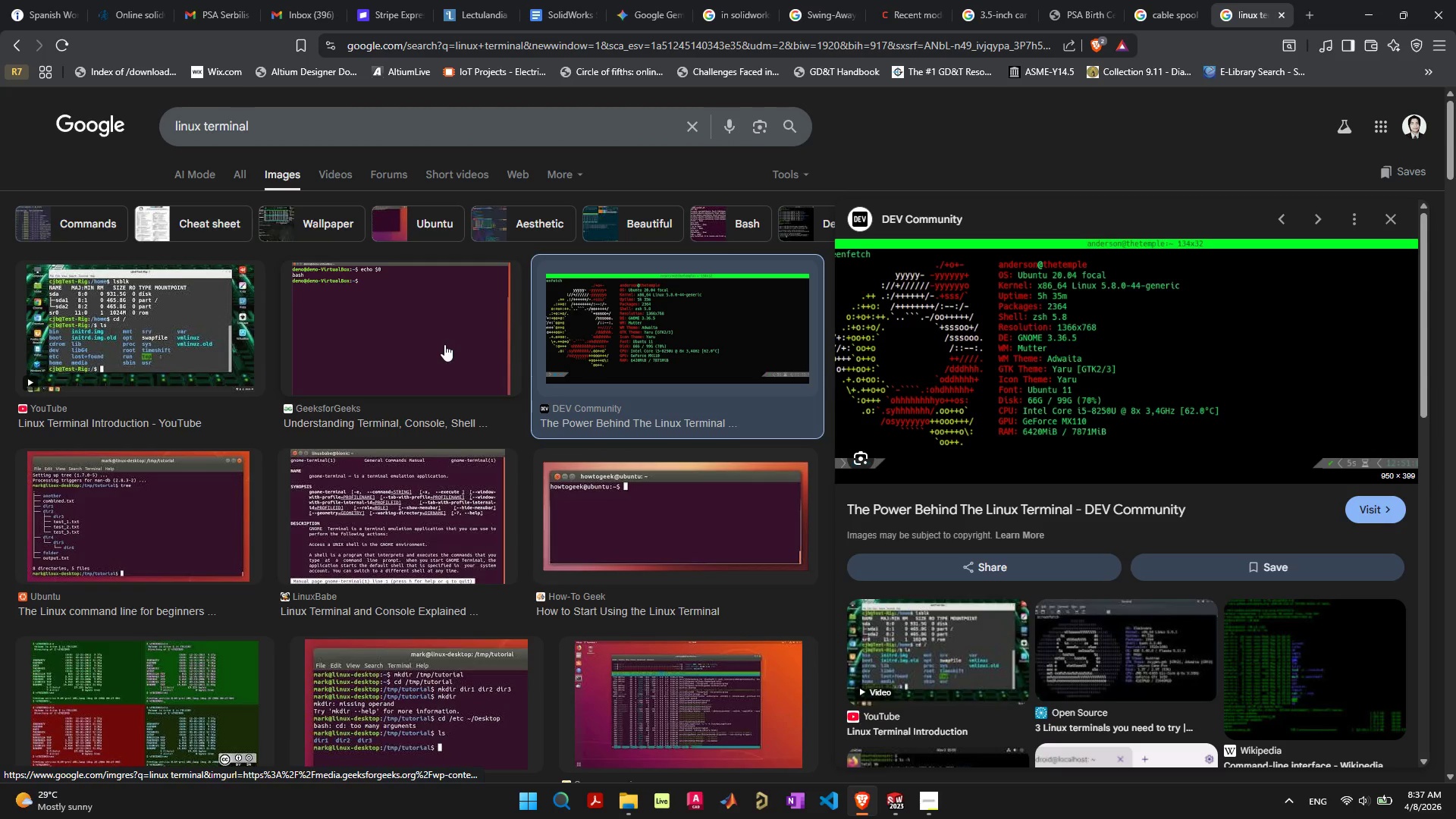 
left_click([87, 315])
 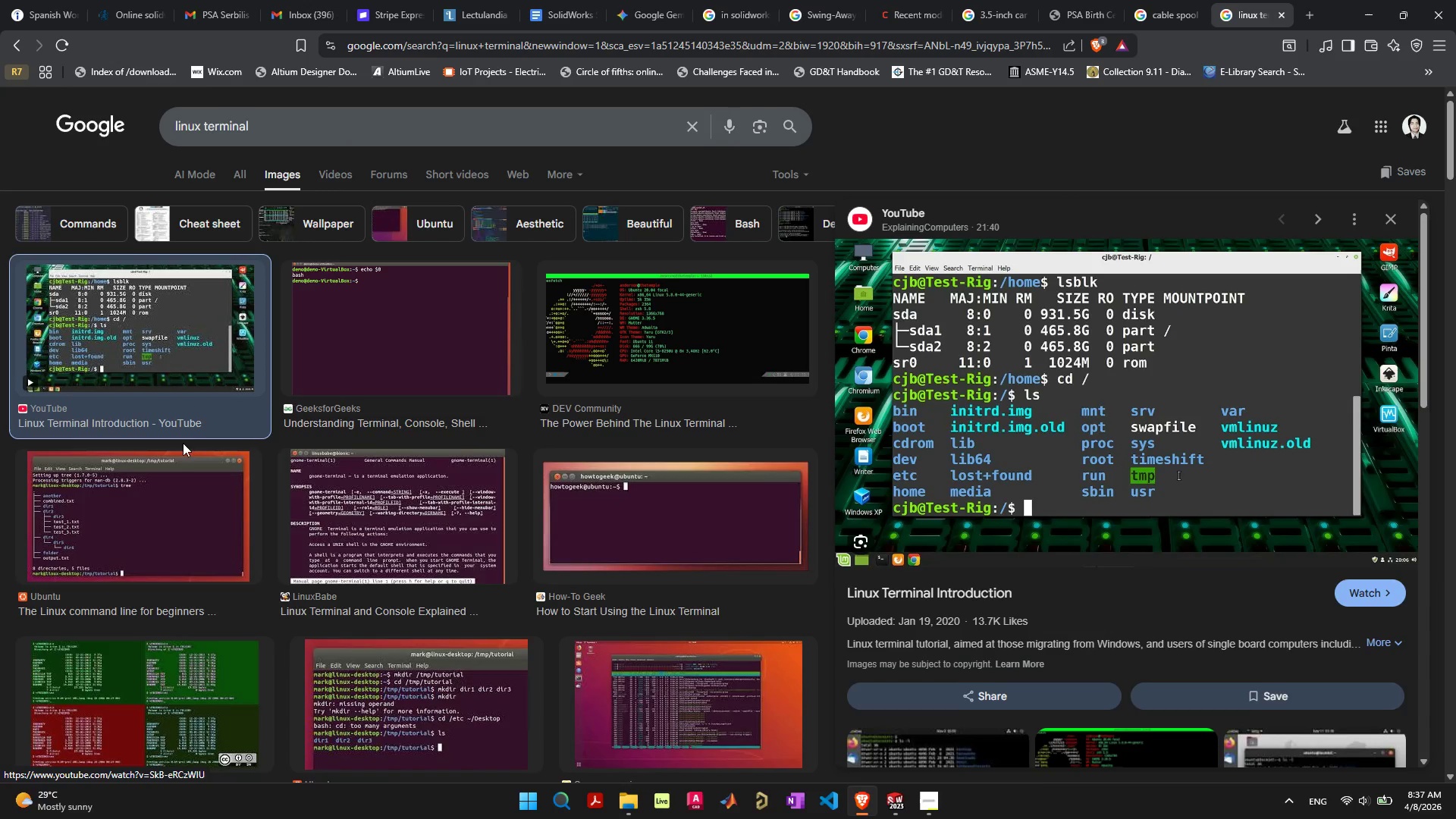 
scroll: coordinate [197, 457], scroll_direction: down, amount: 2.0
 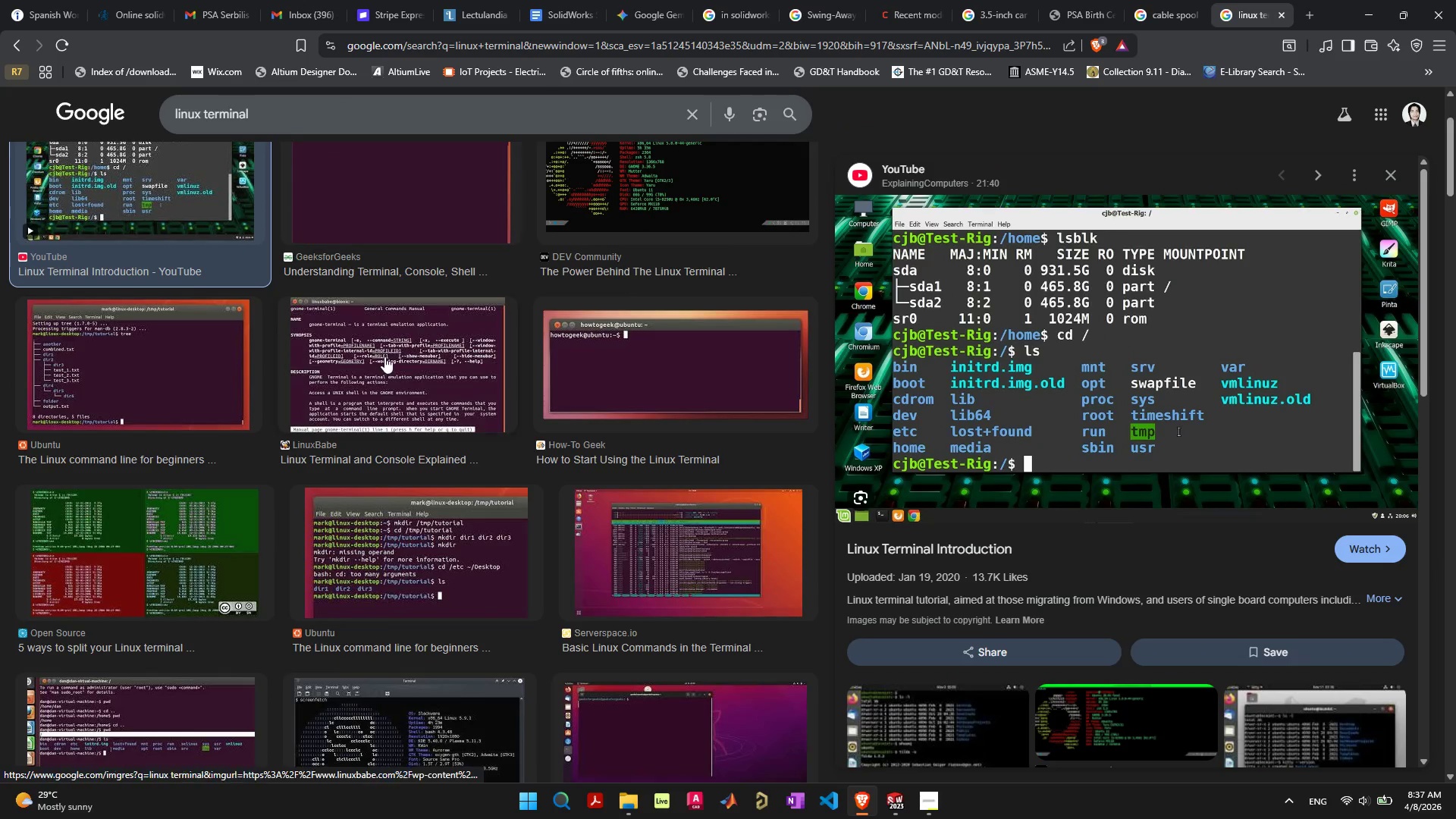 
left_click([384, 356])
 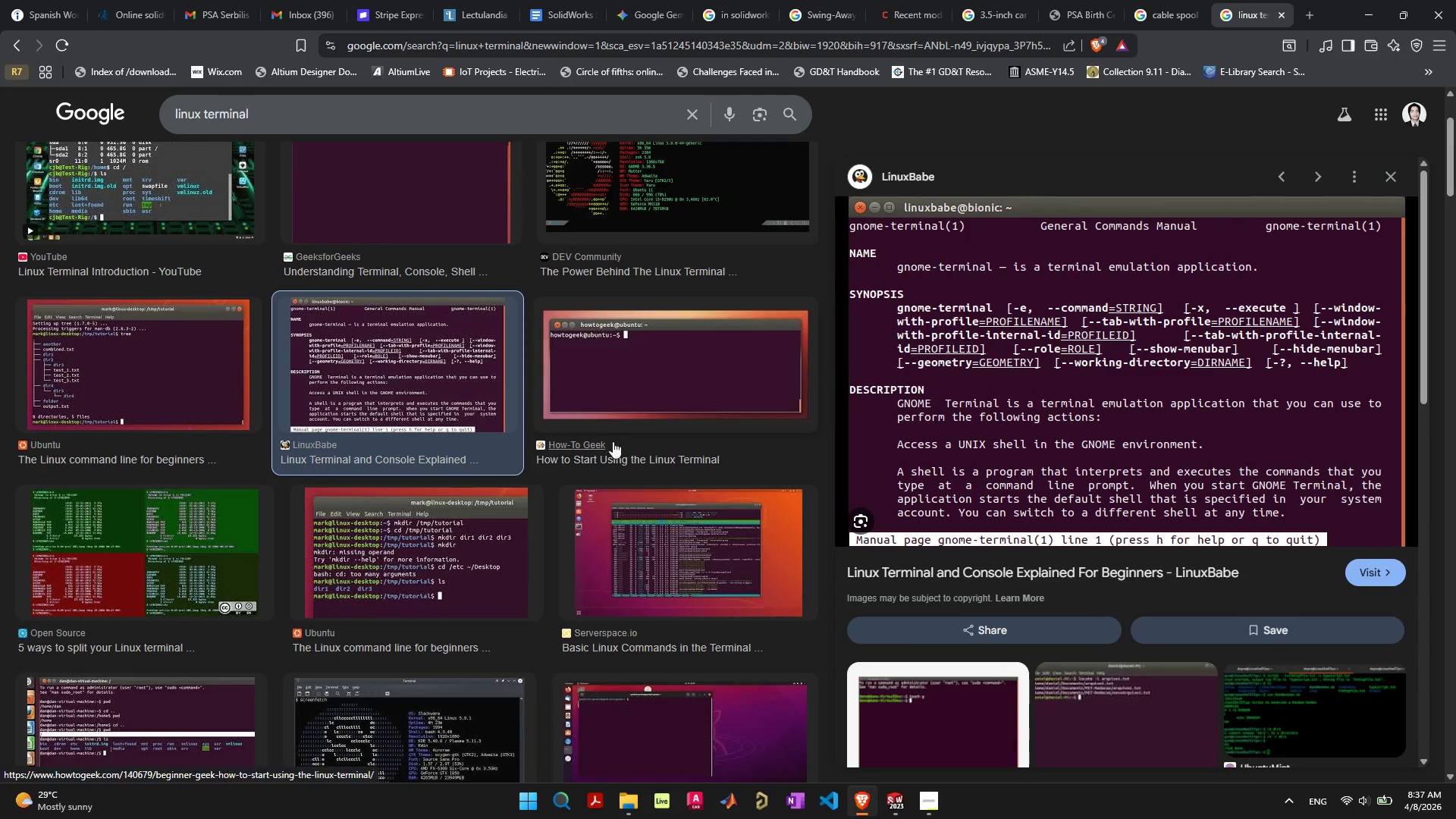 
scroll: coordinate [582, 489], scroll_direction: down, amount: 8.0
 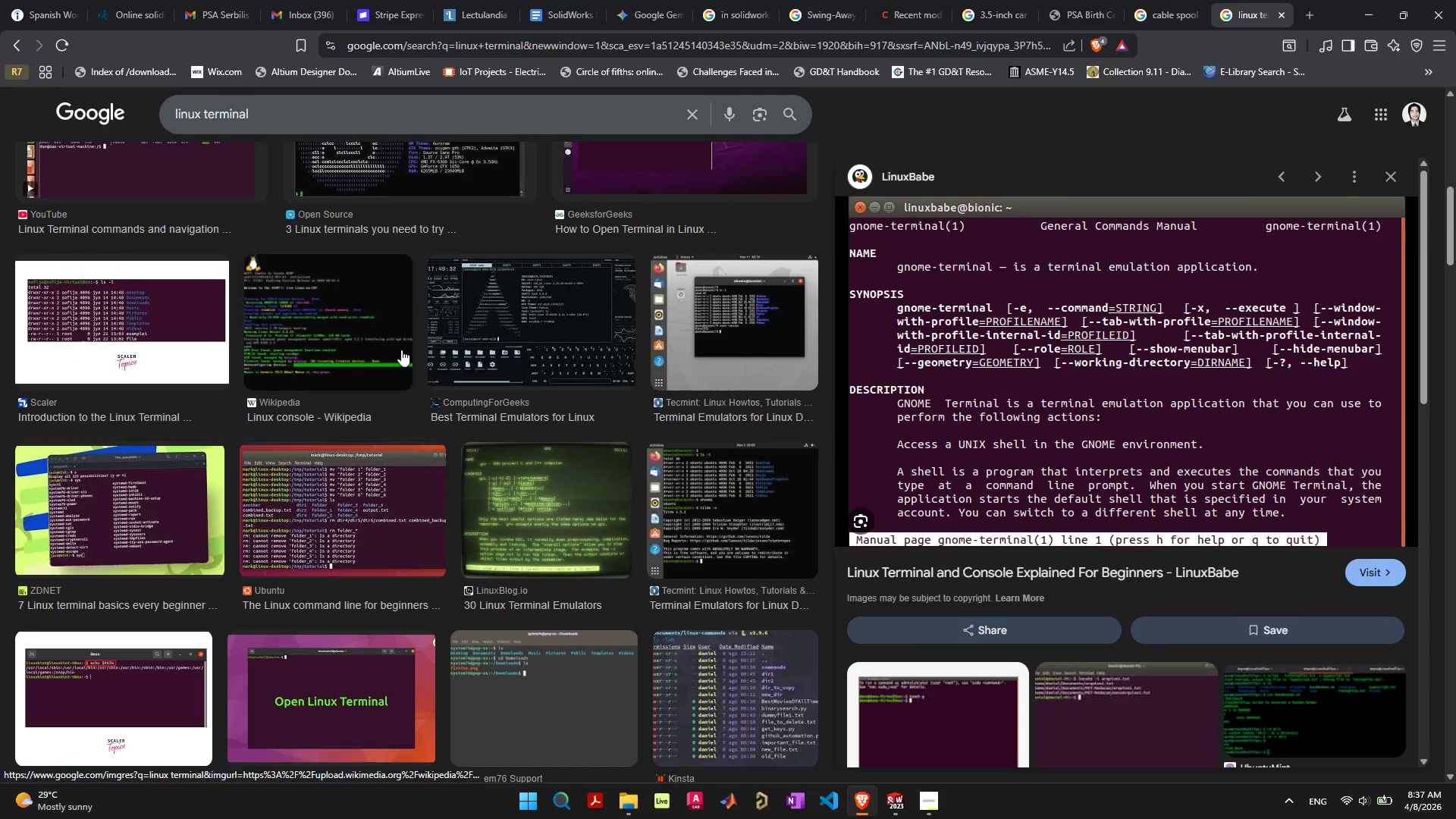 
left_click([374, 327])
 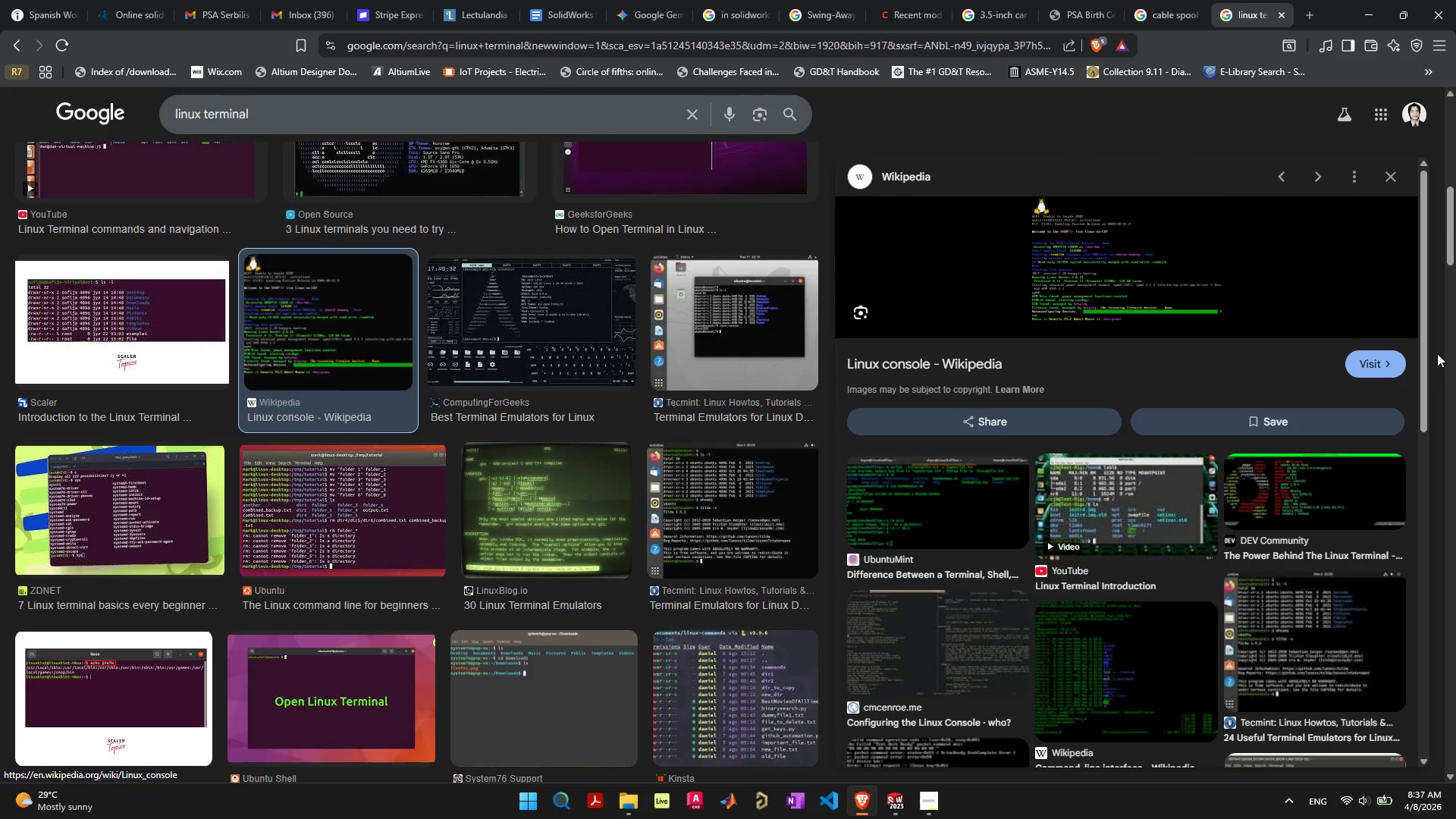 
left_click([1152, 254])
 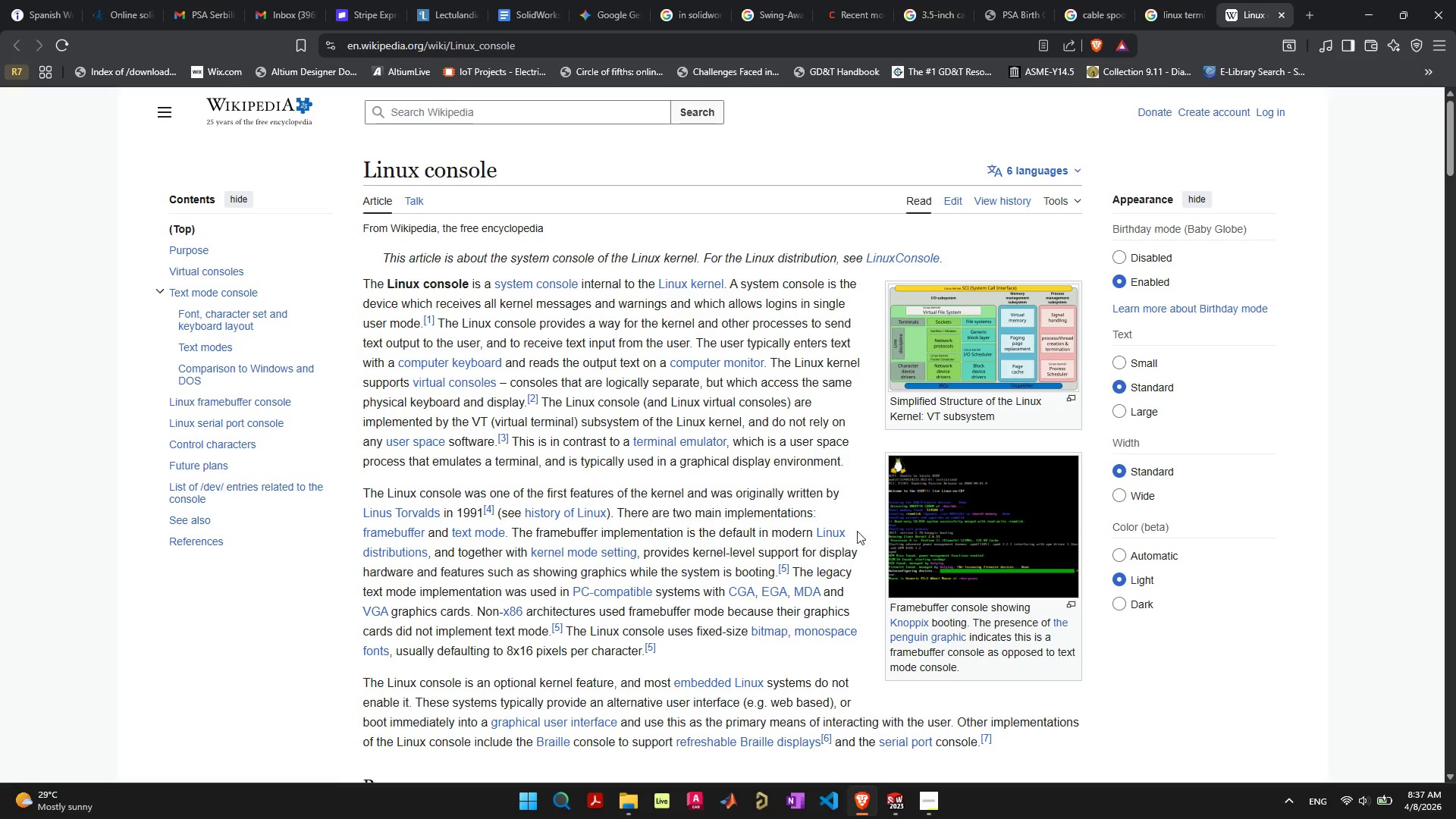 
left_click([968, 528])
 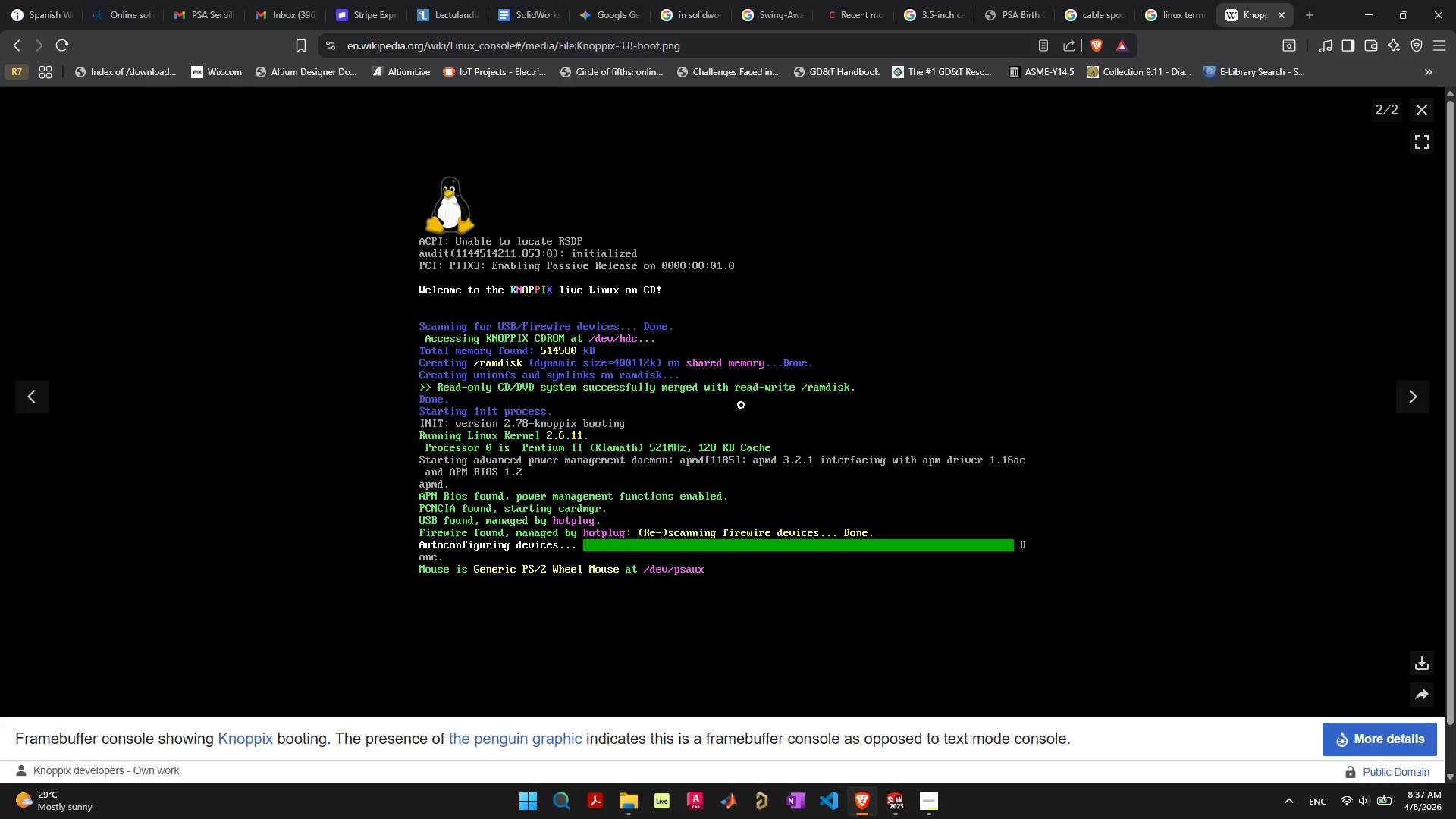 
right_click([659, 366])
 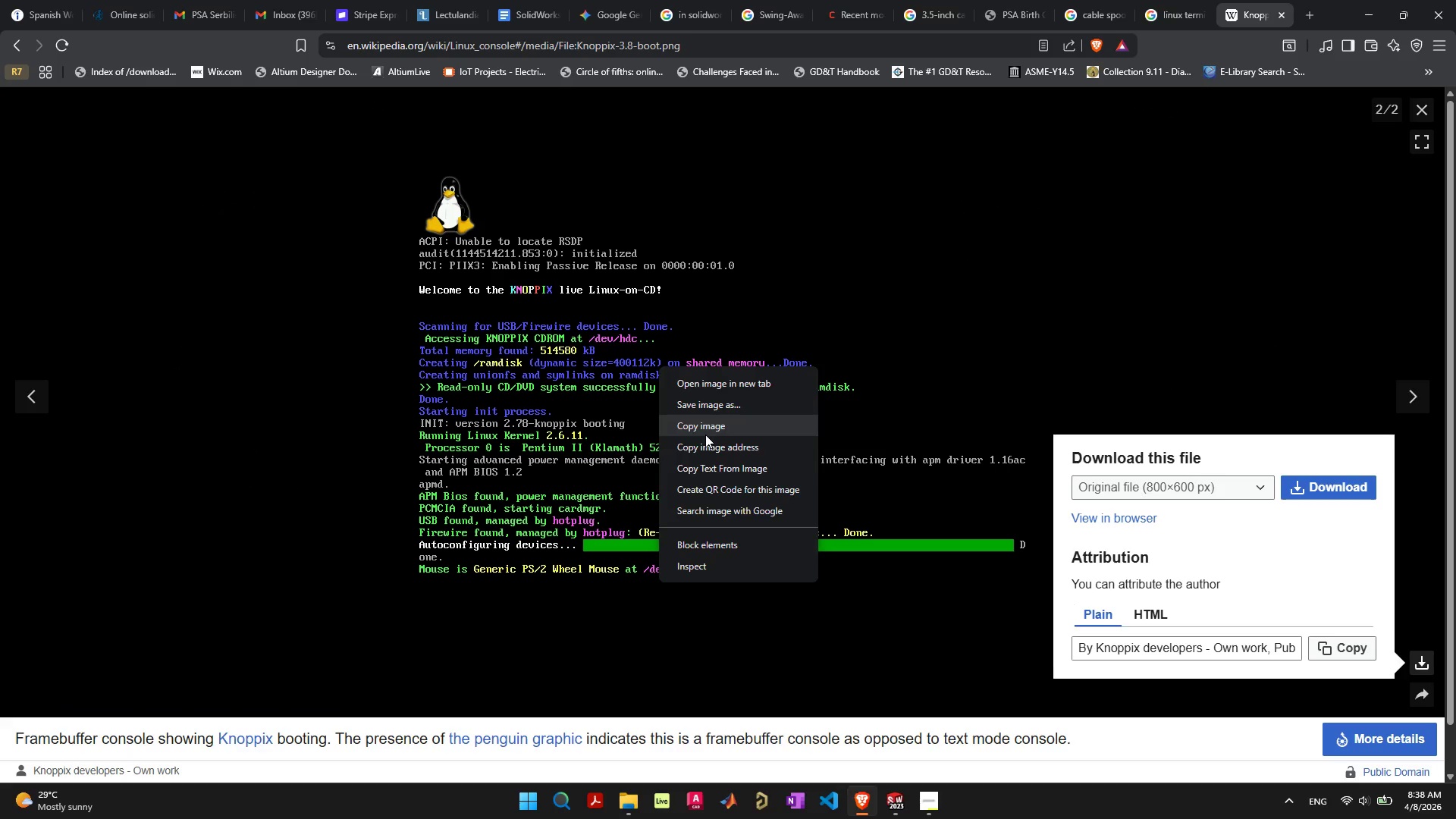 
left_click([722, 412])
 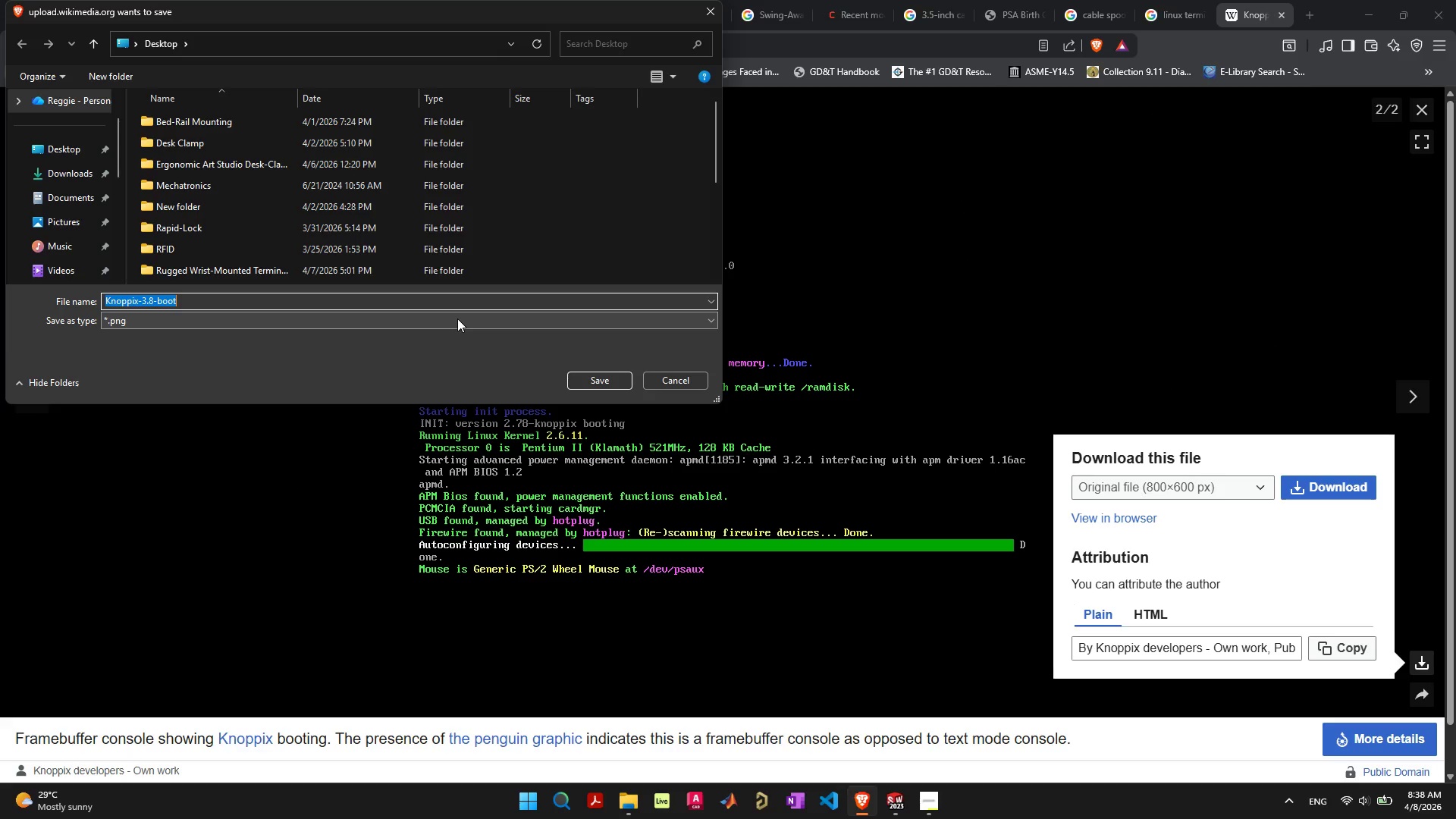 
type(linux terminal)
 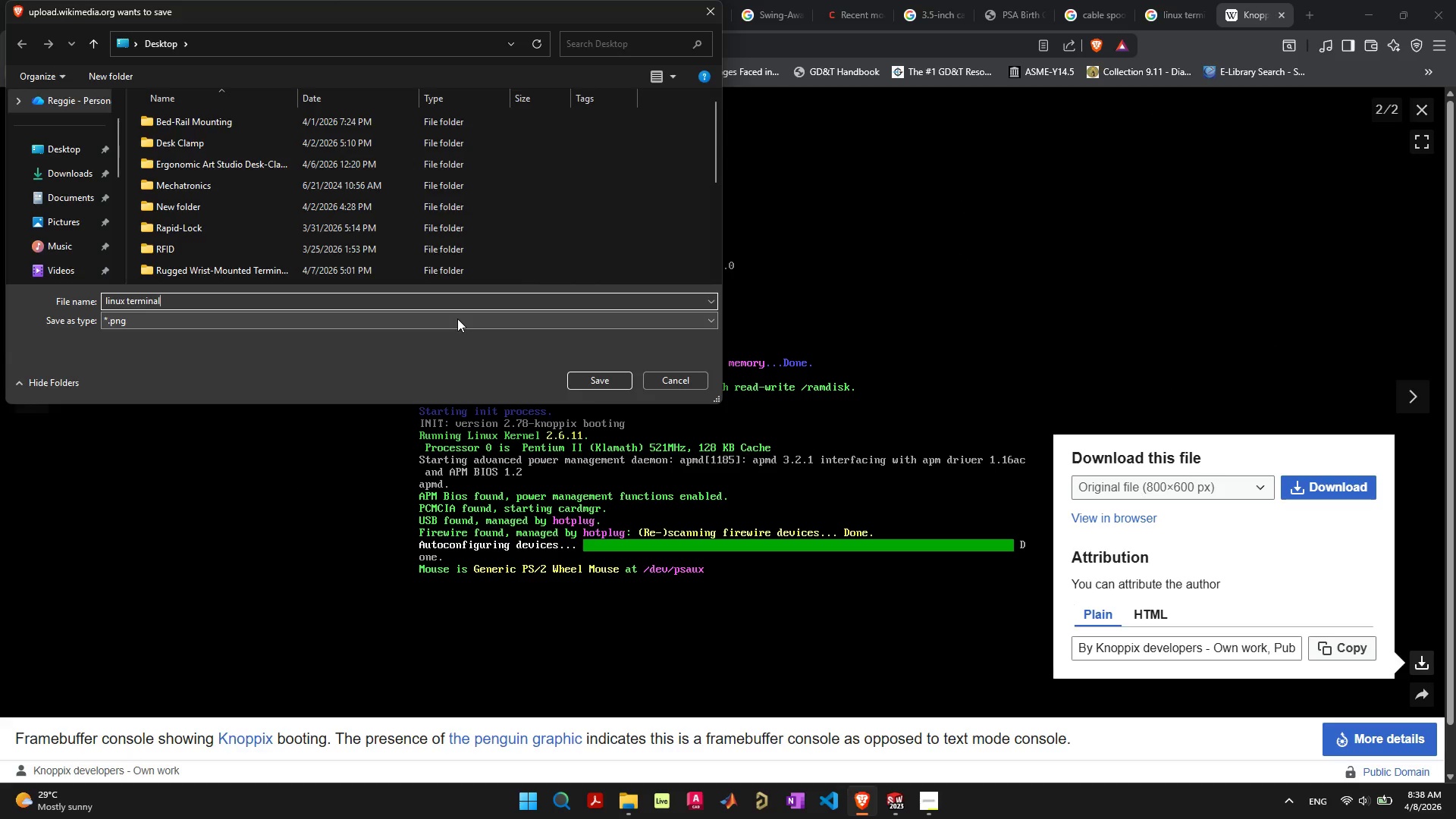 
key(Enter)
 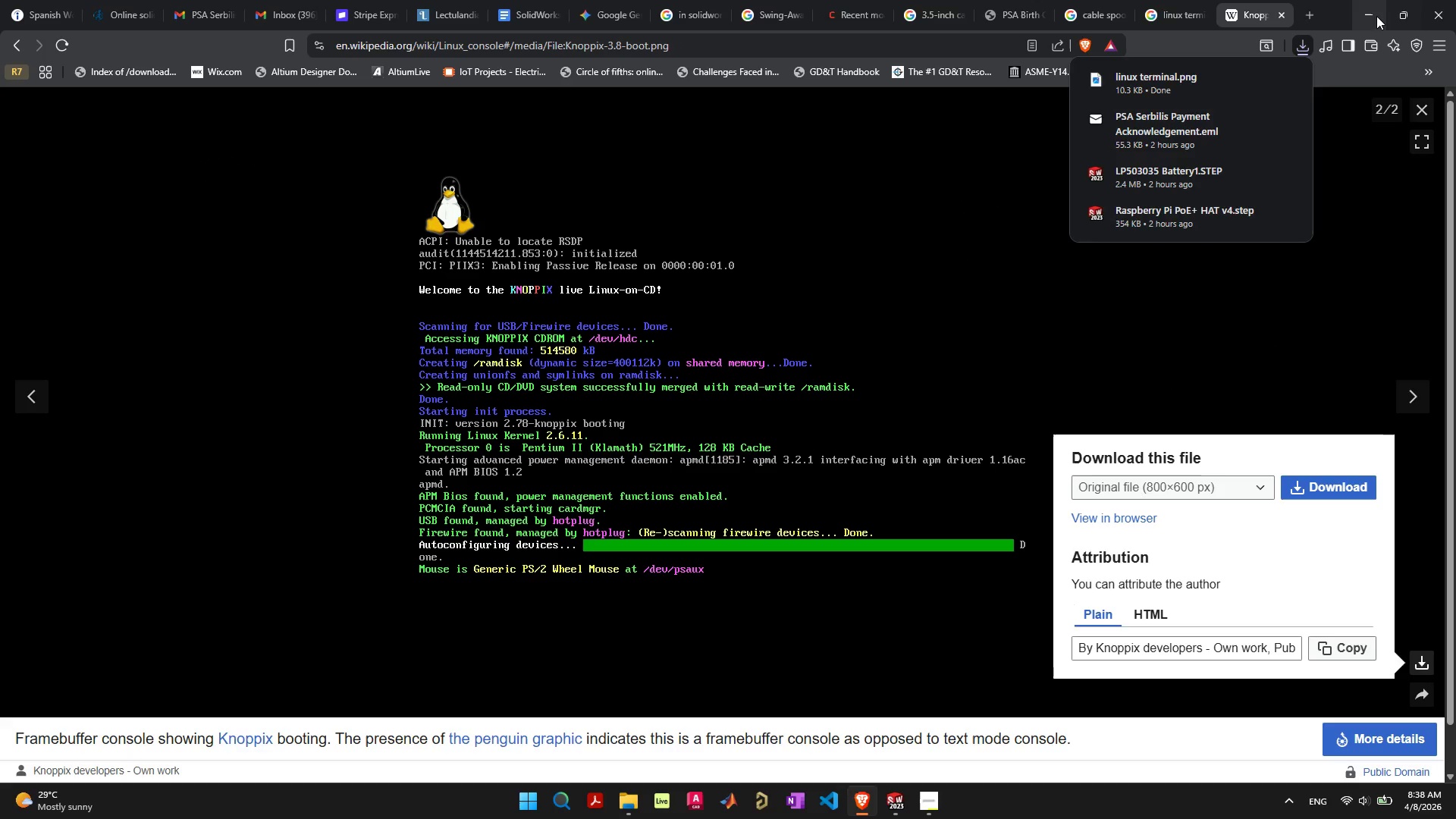 
left_click([1370, 9])
 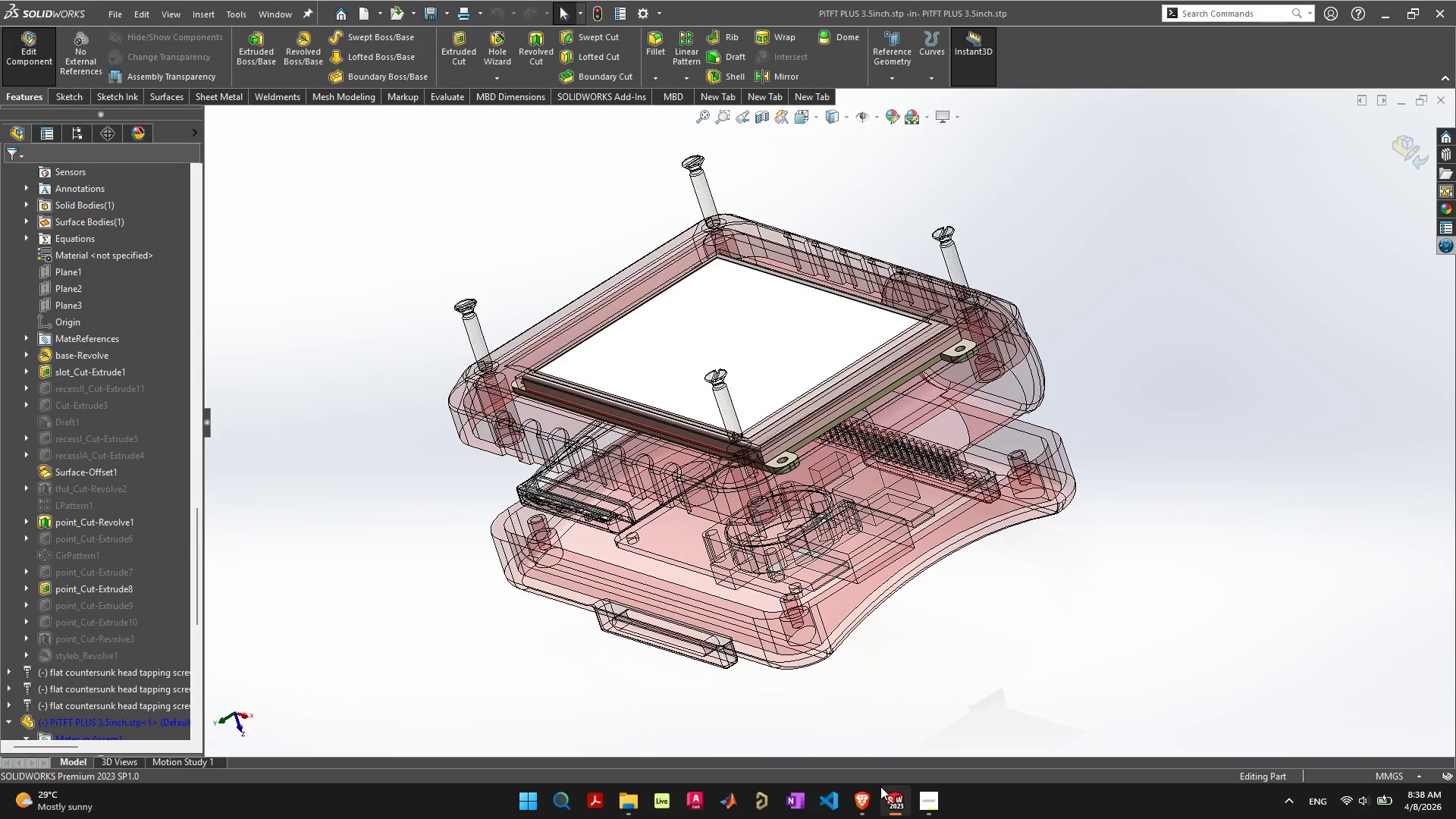 
mouse_move([846, 808])
 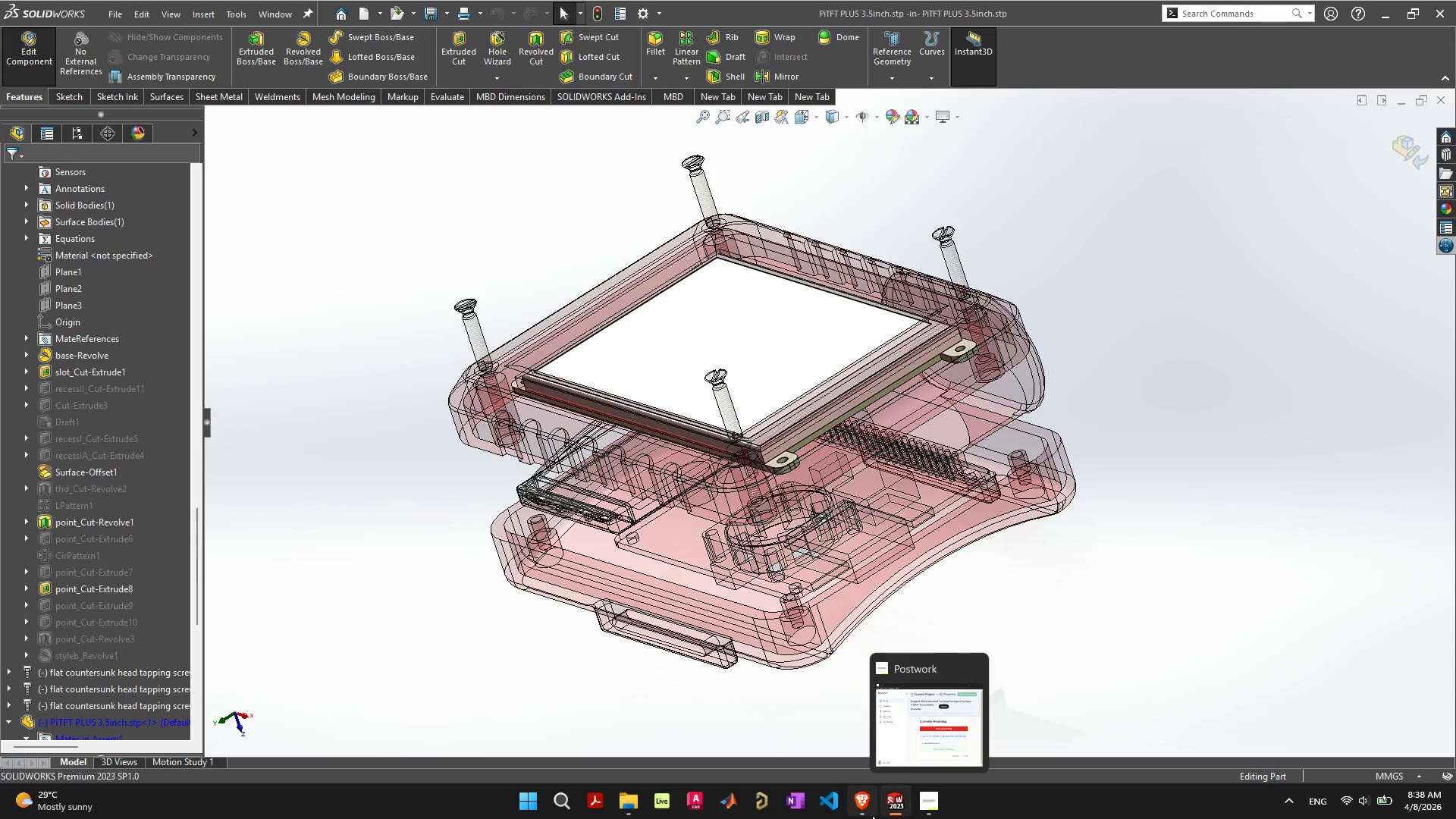 
left_click([893, 810])